 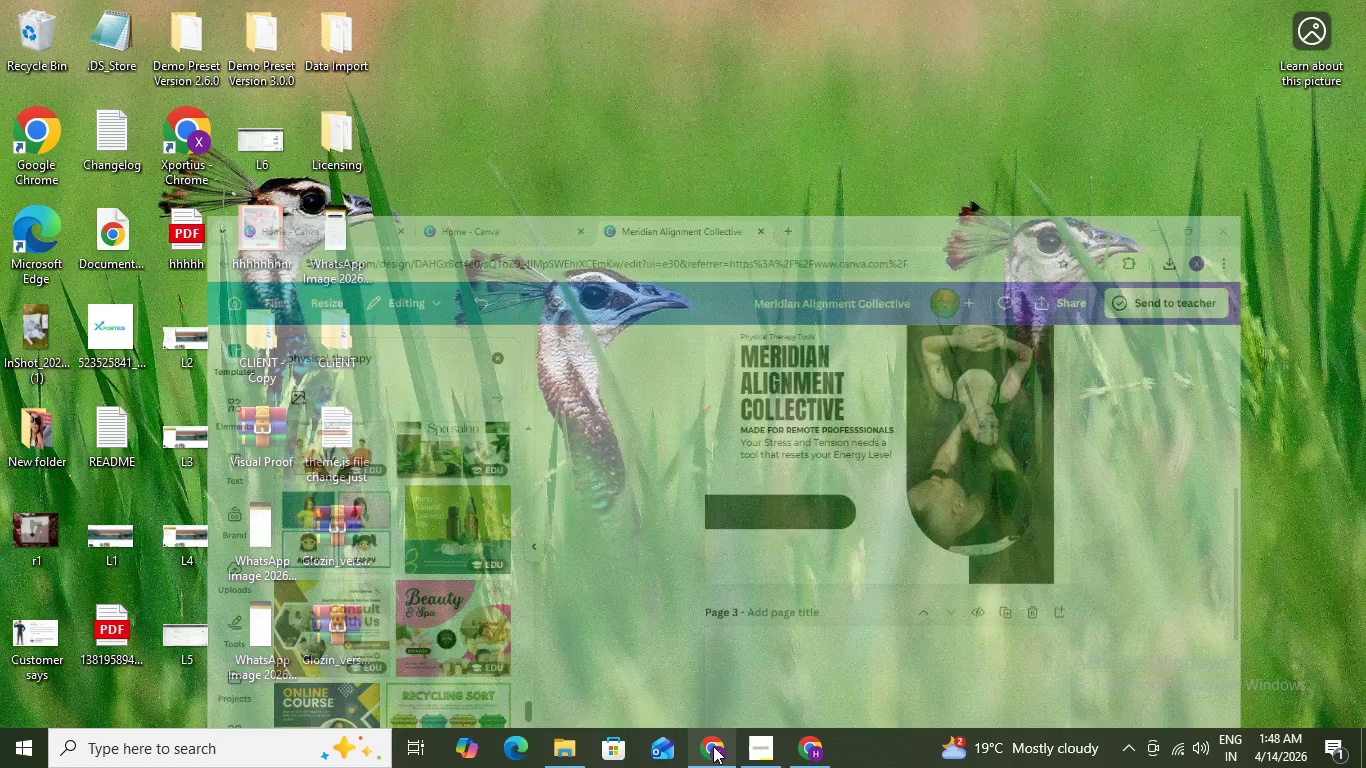 
left_click([714, 747])
 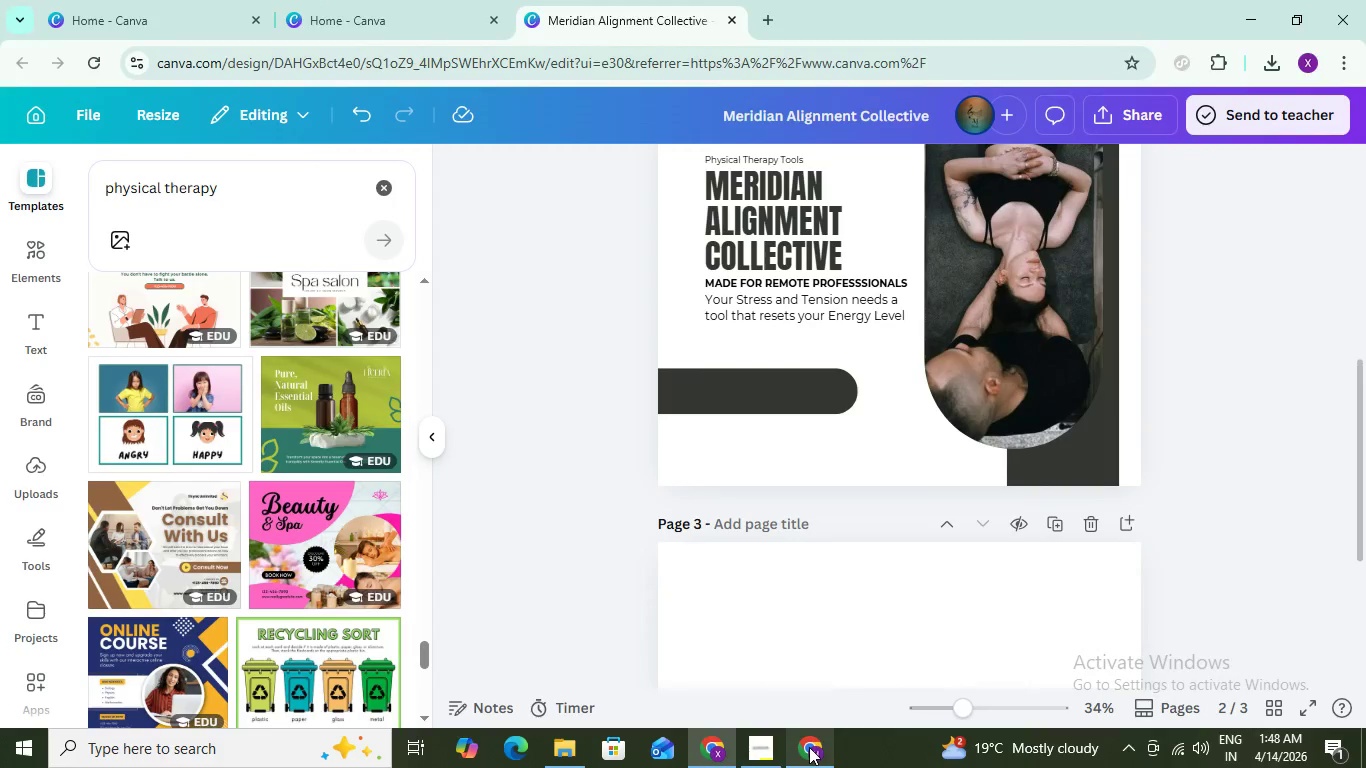 
left_click([810, 748])
 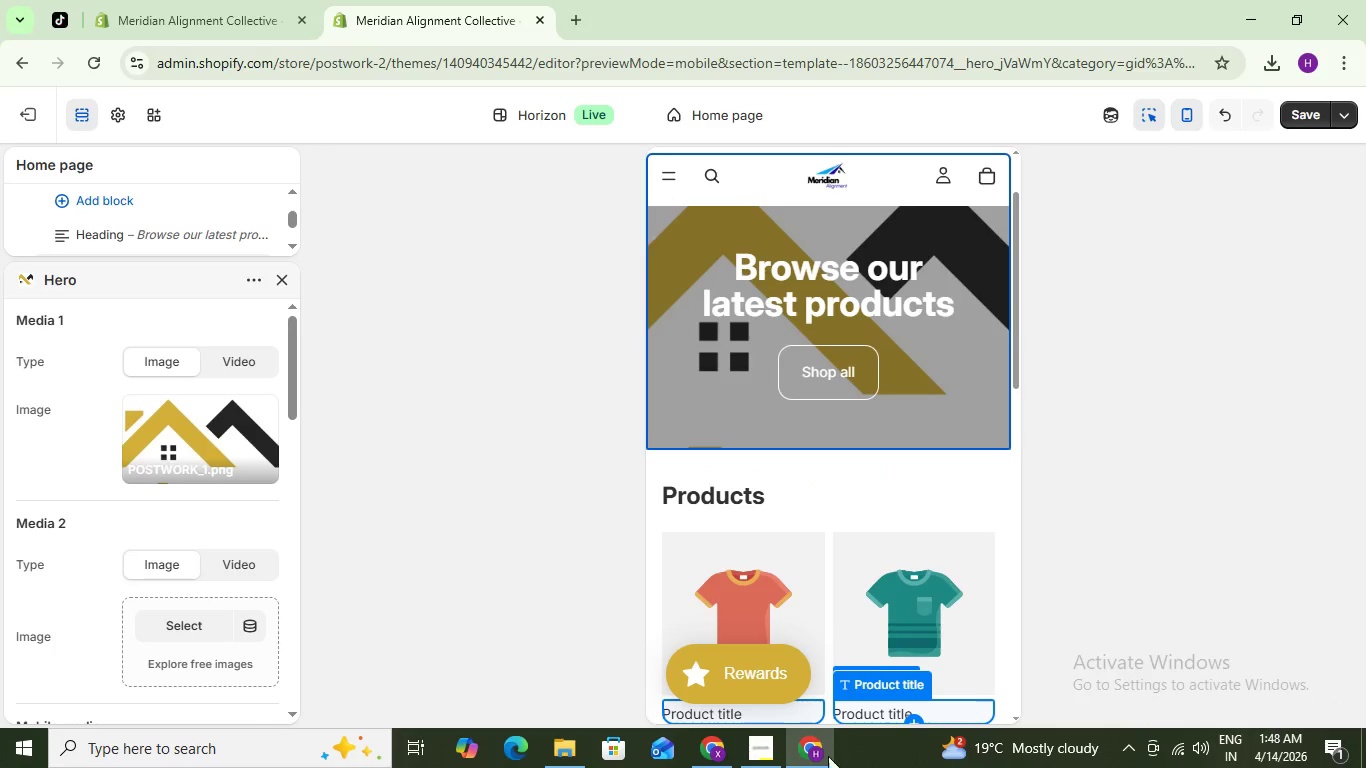 
wait(6.17)
 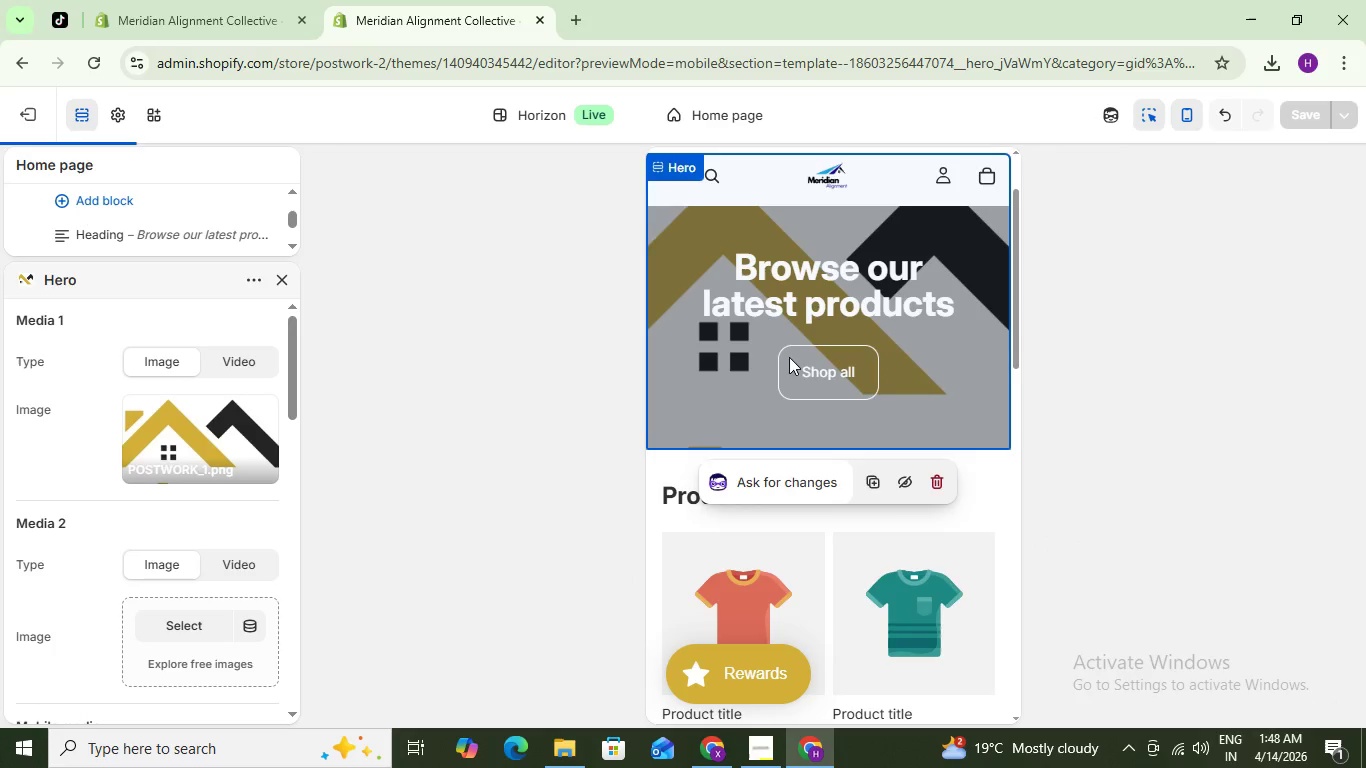 
left_click([758, 753])